 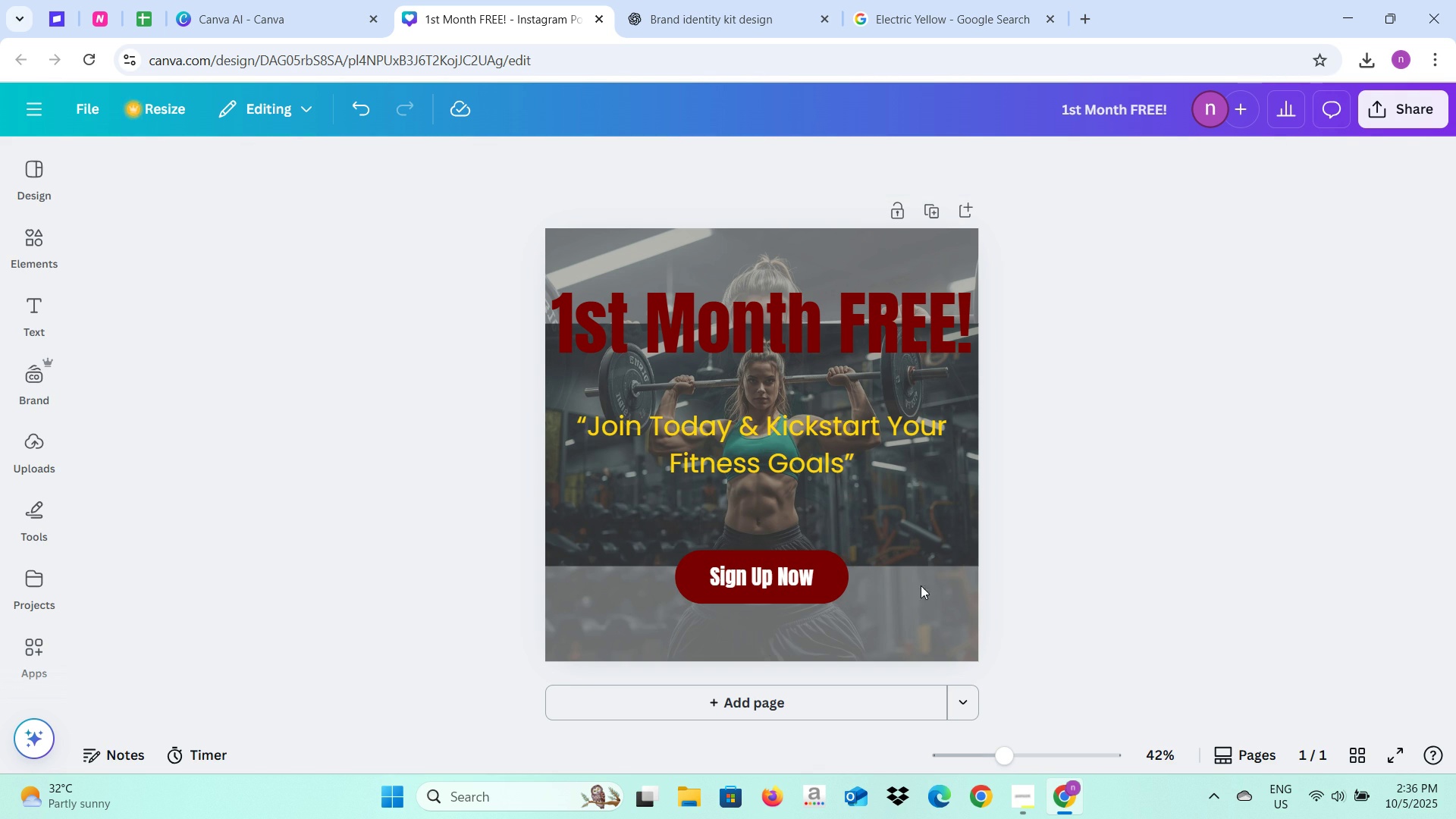 
left_click([44, 312])
 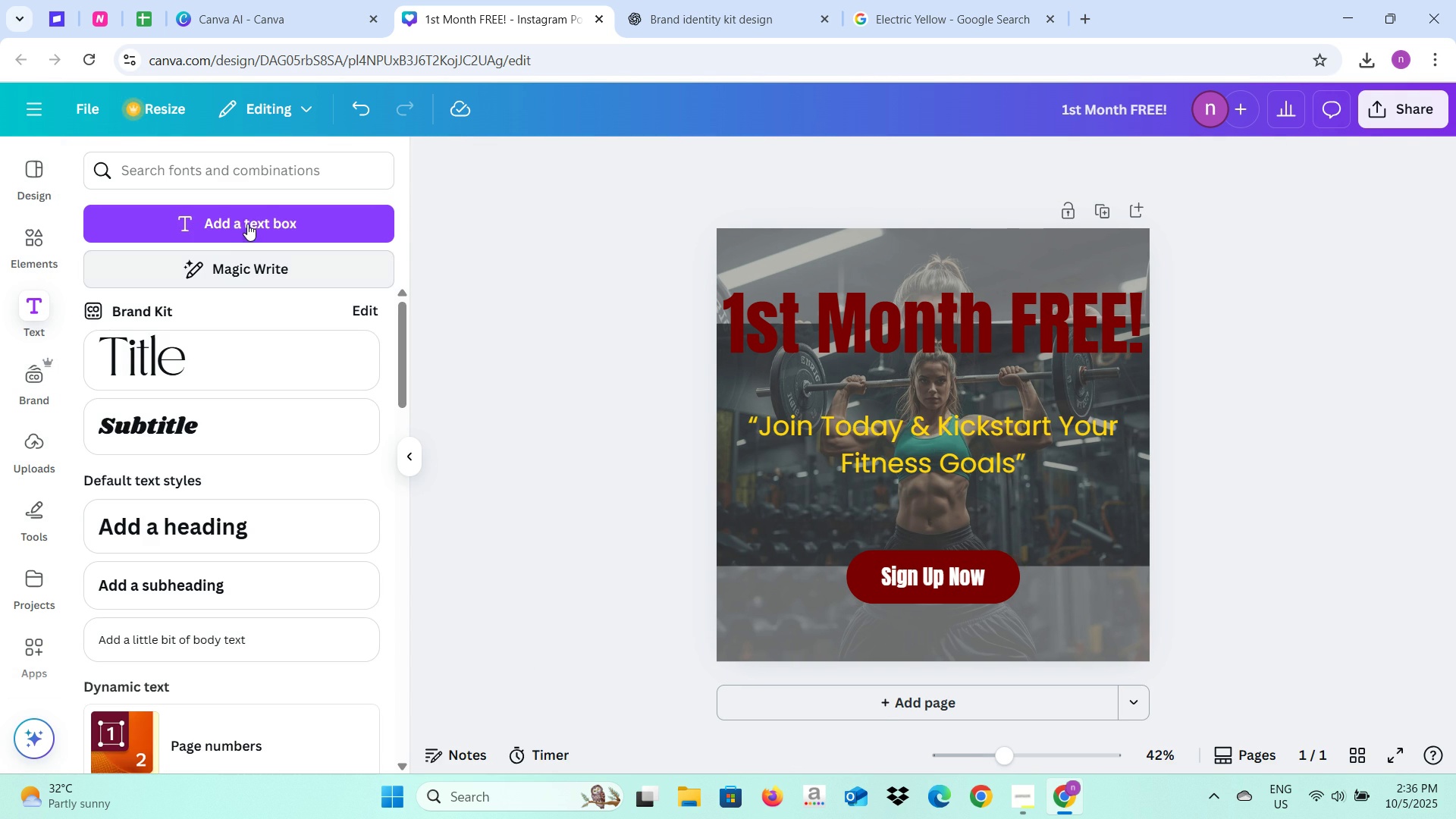 
left_click([247, 224])
 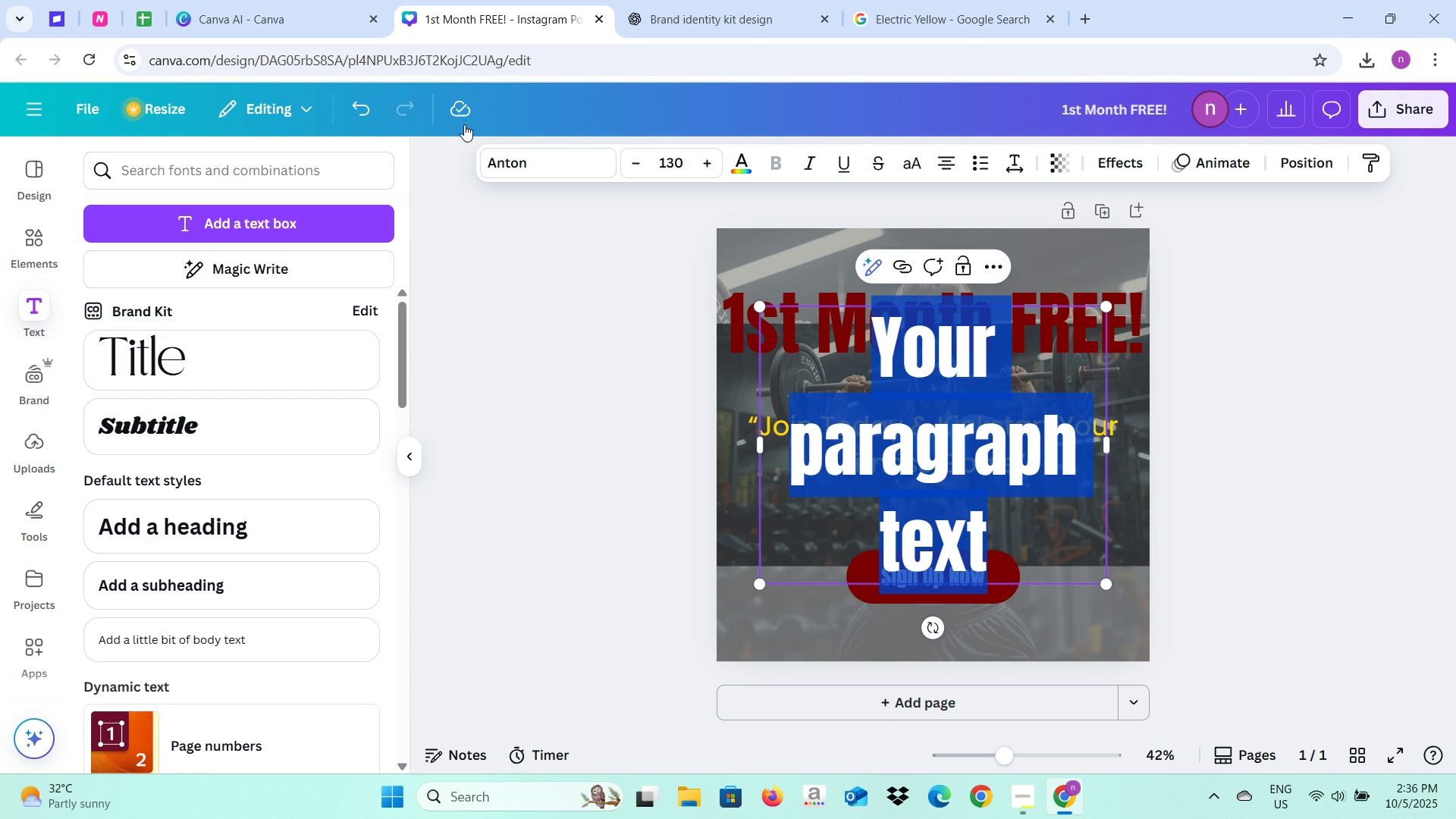 
left_click([497, 158])
 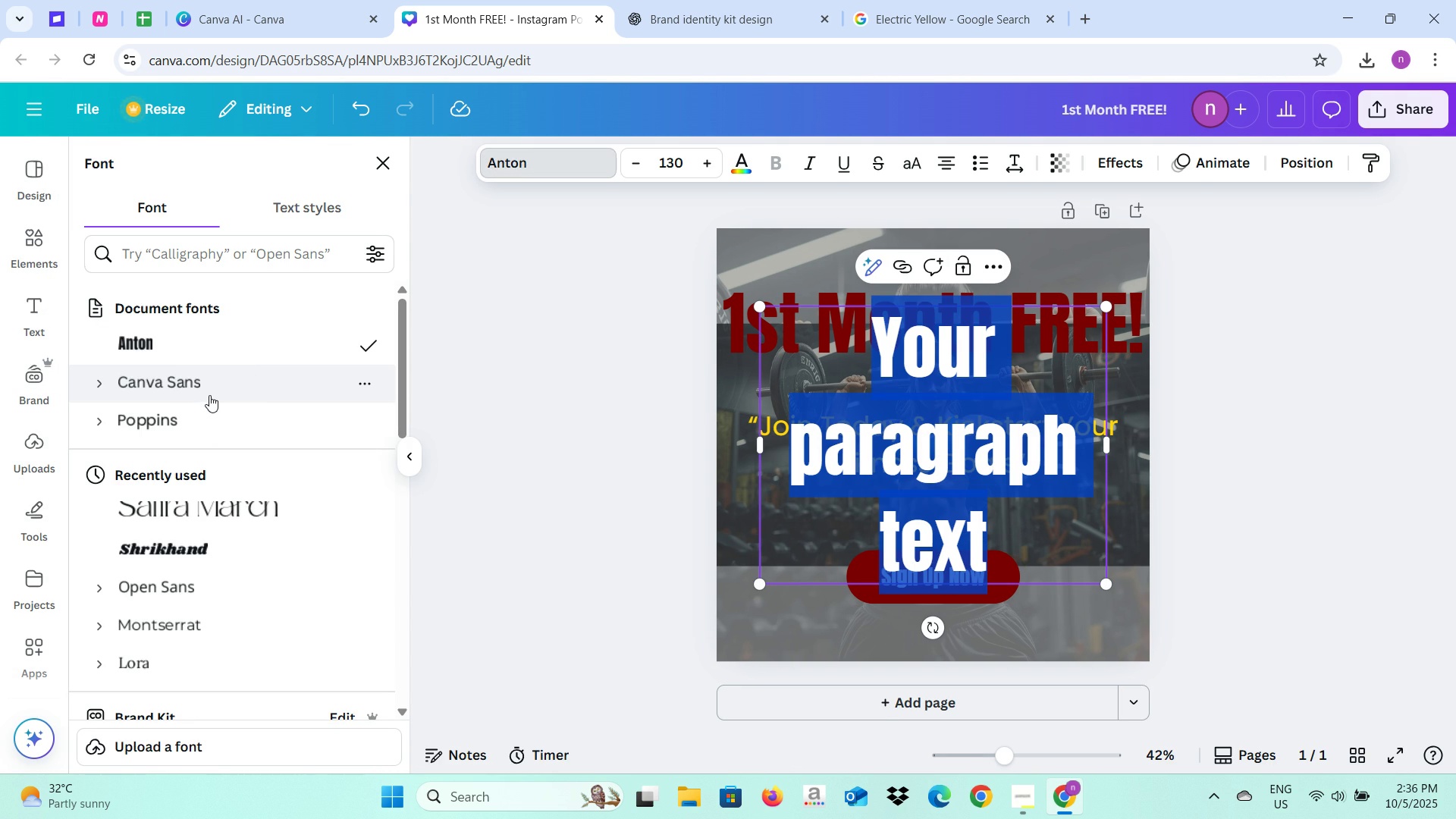 
left_click([206, 422])
 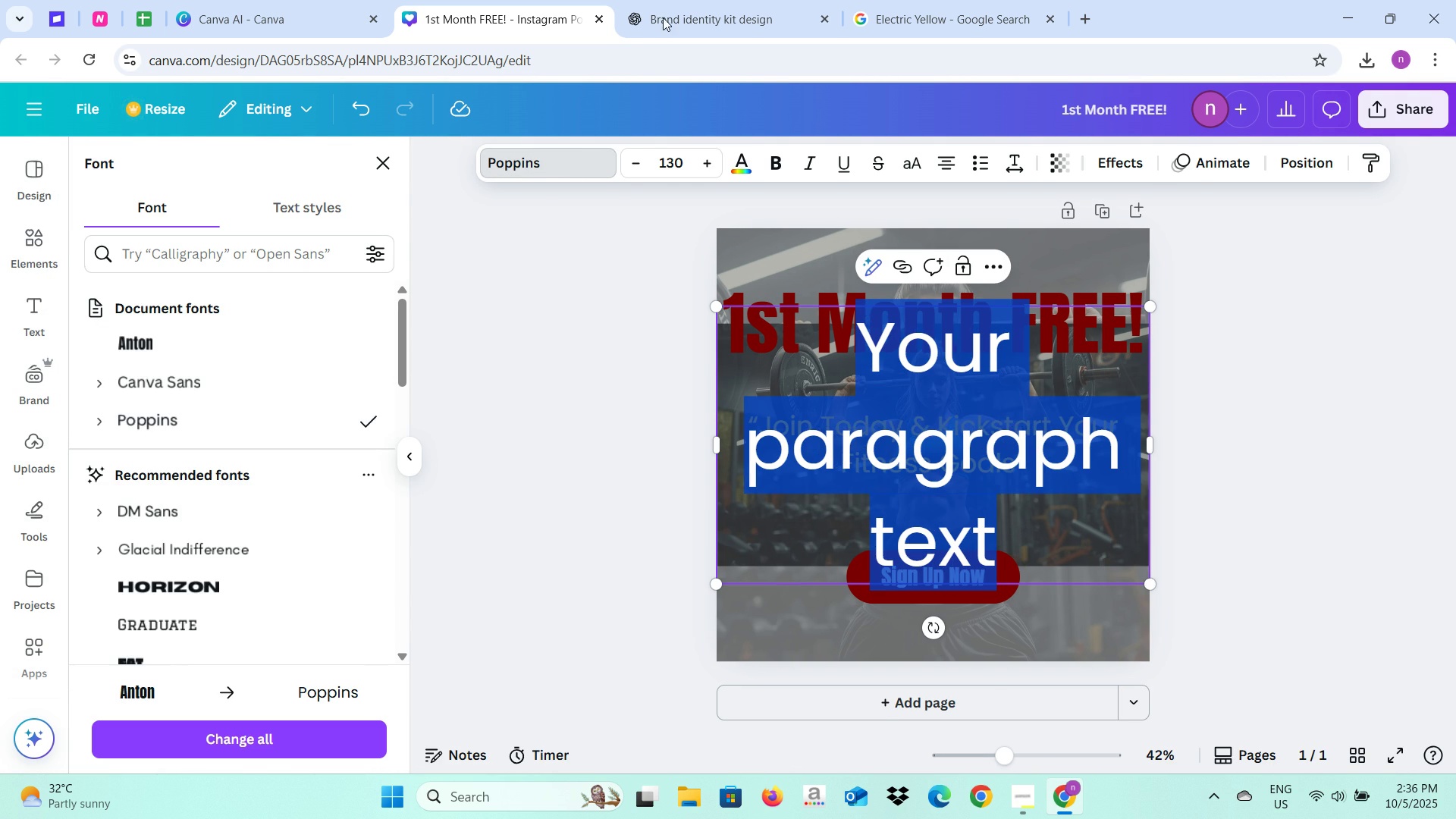 
left_click([668, 9])
 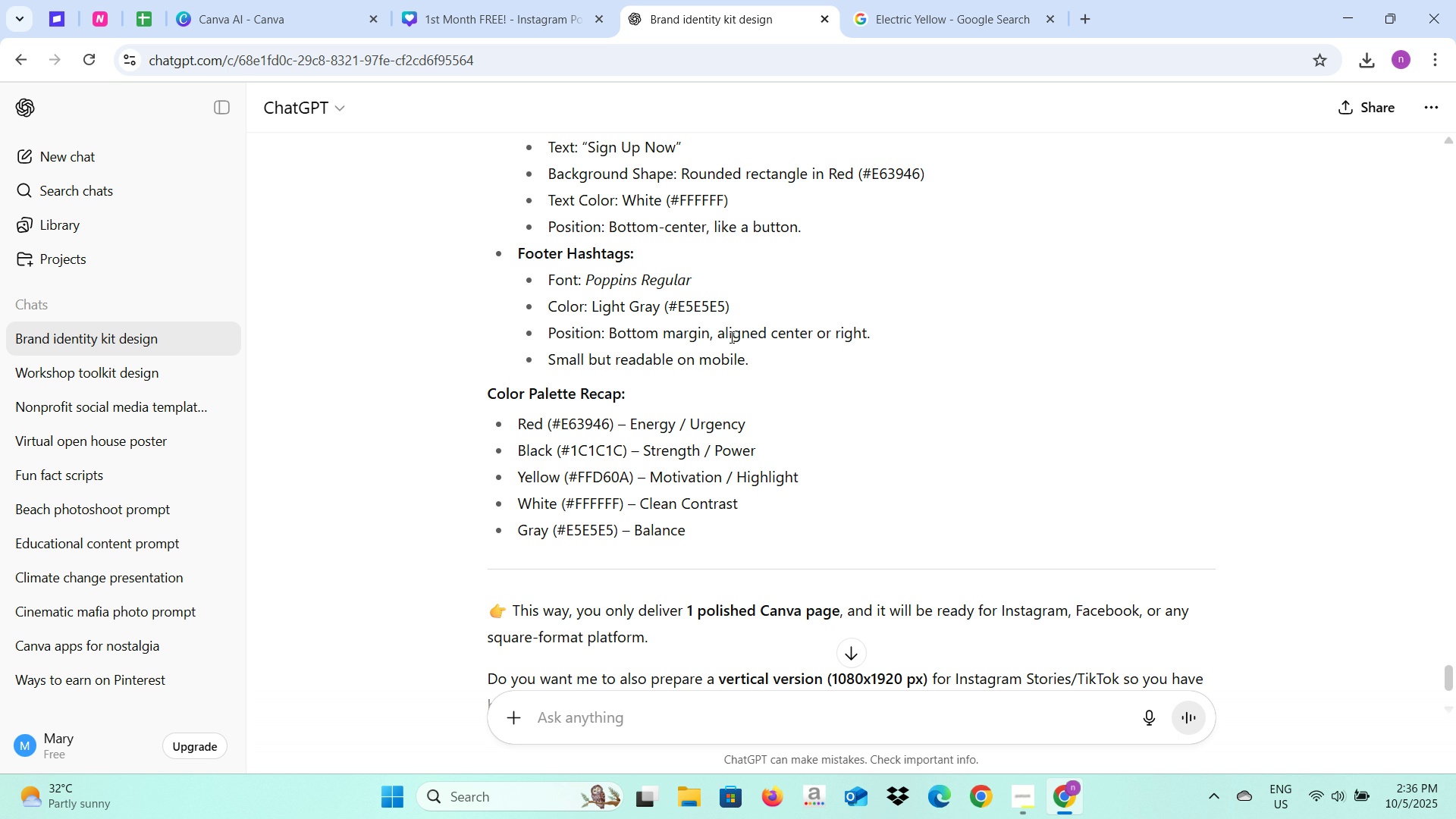 
wait(6.83)
 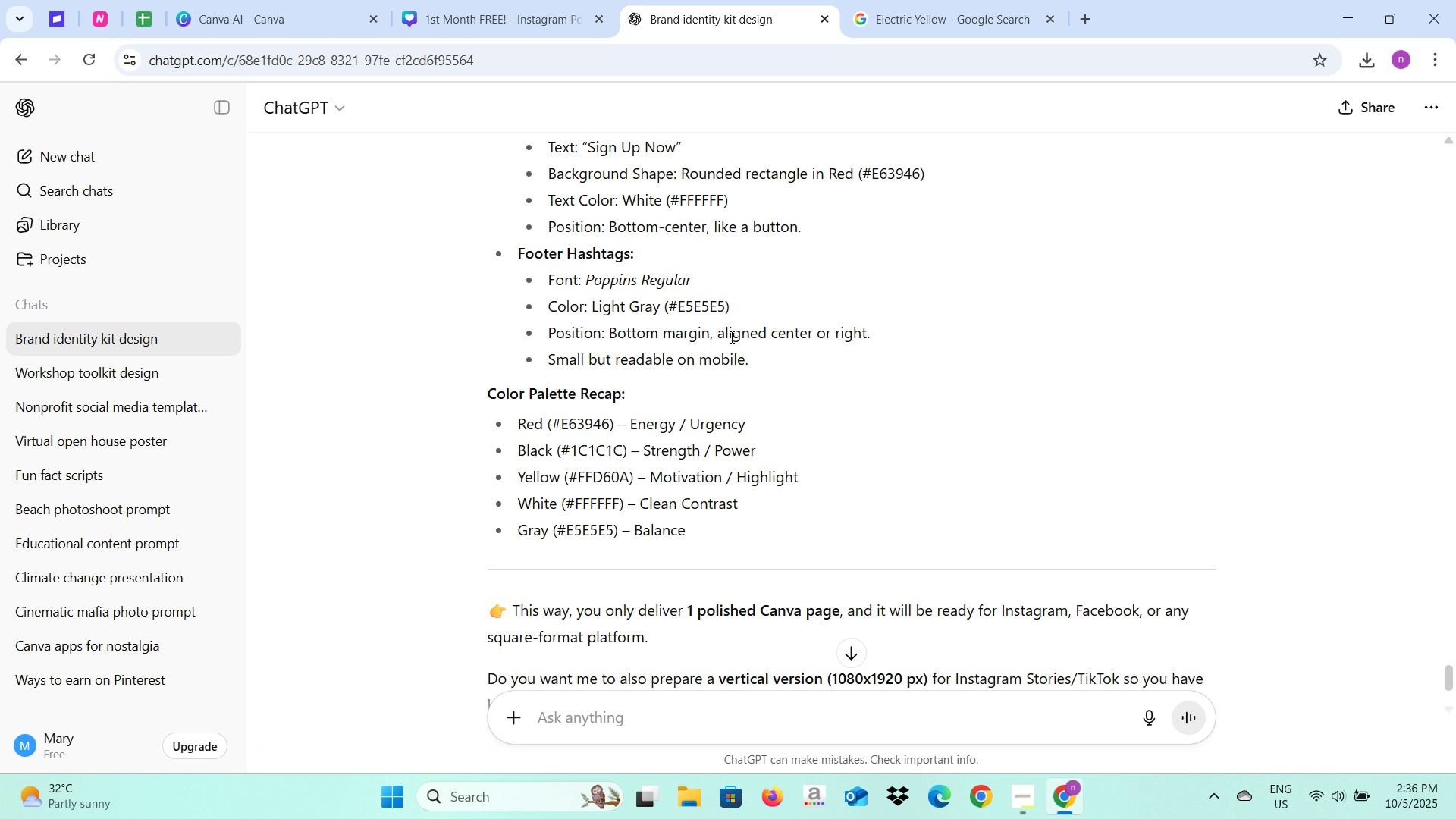 
scroll: coordinate [733, 362], scroll_direction: up, amount: 2.0